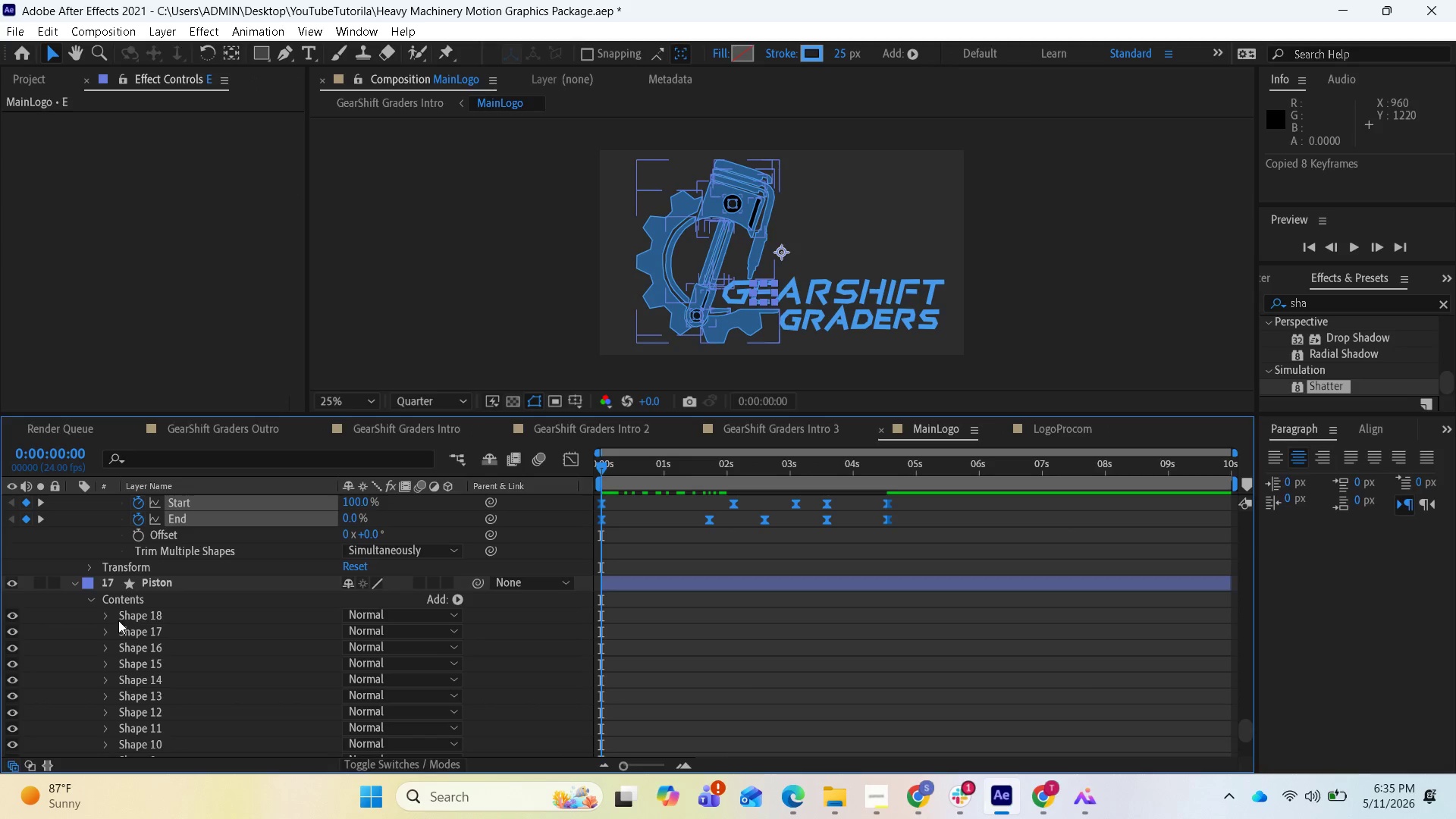 
left_click([104, 618])
 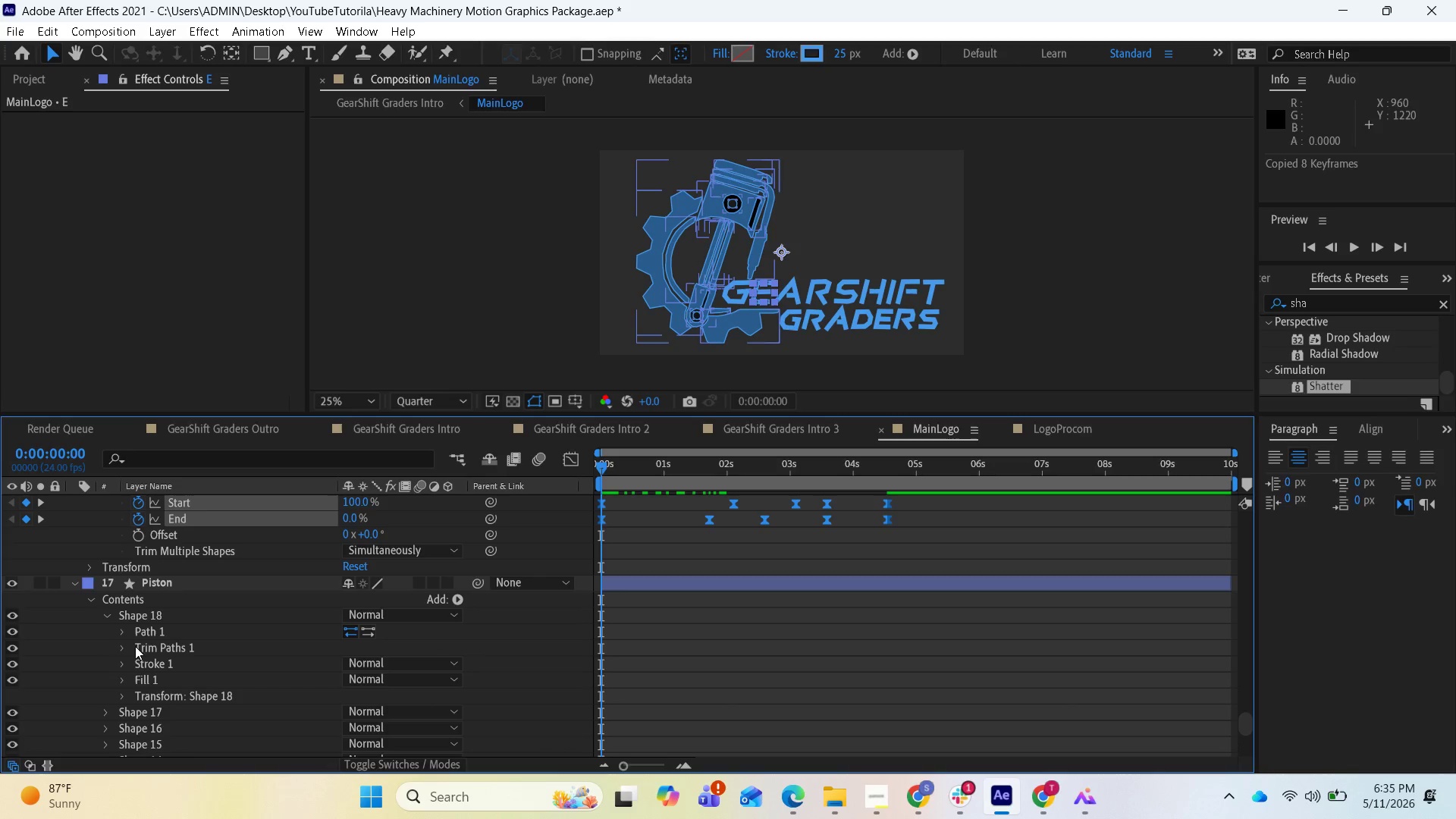 
left_click([124, 648])
 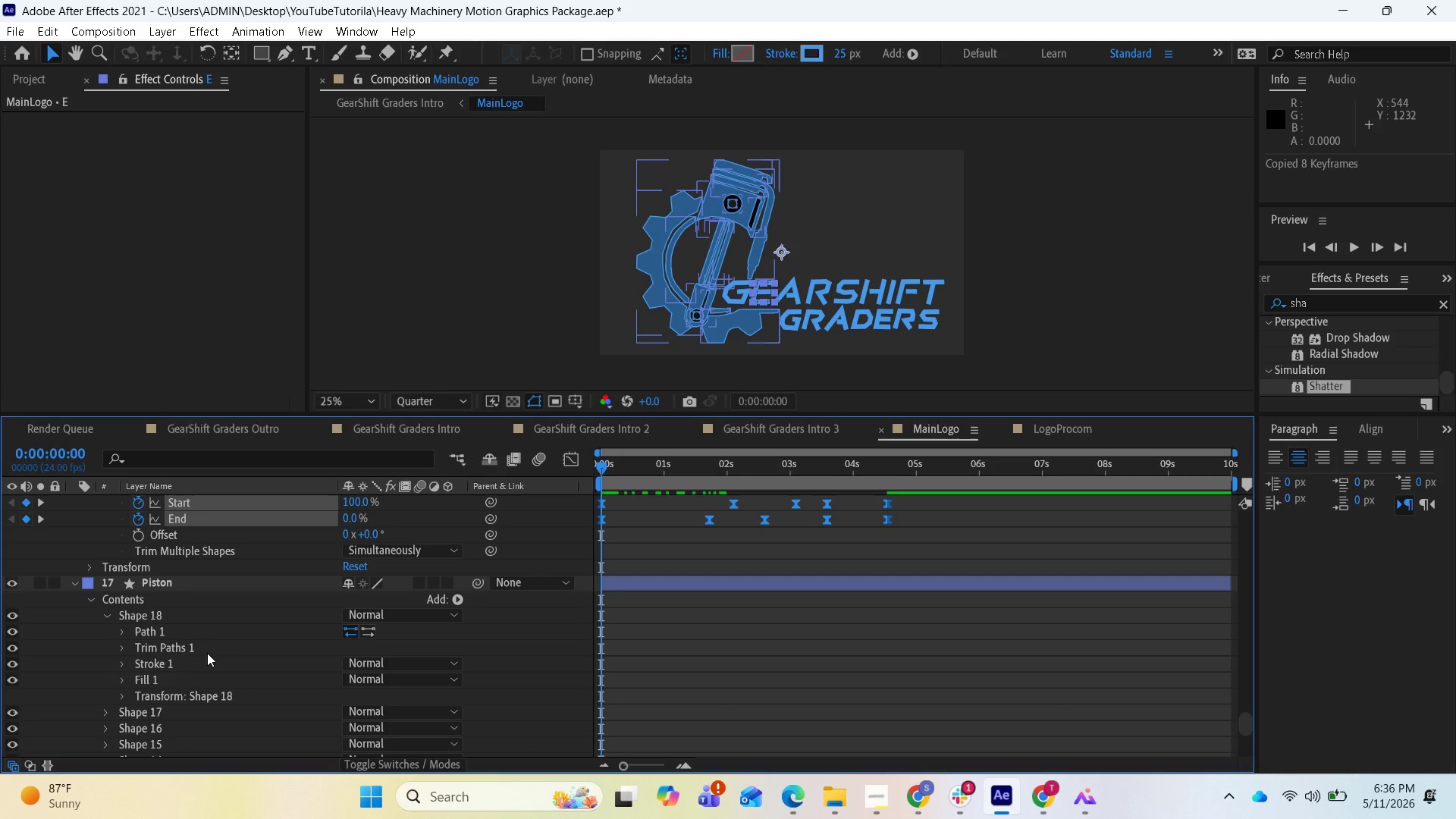 
wait(12.09)
 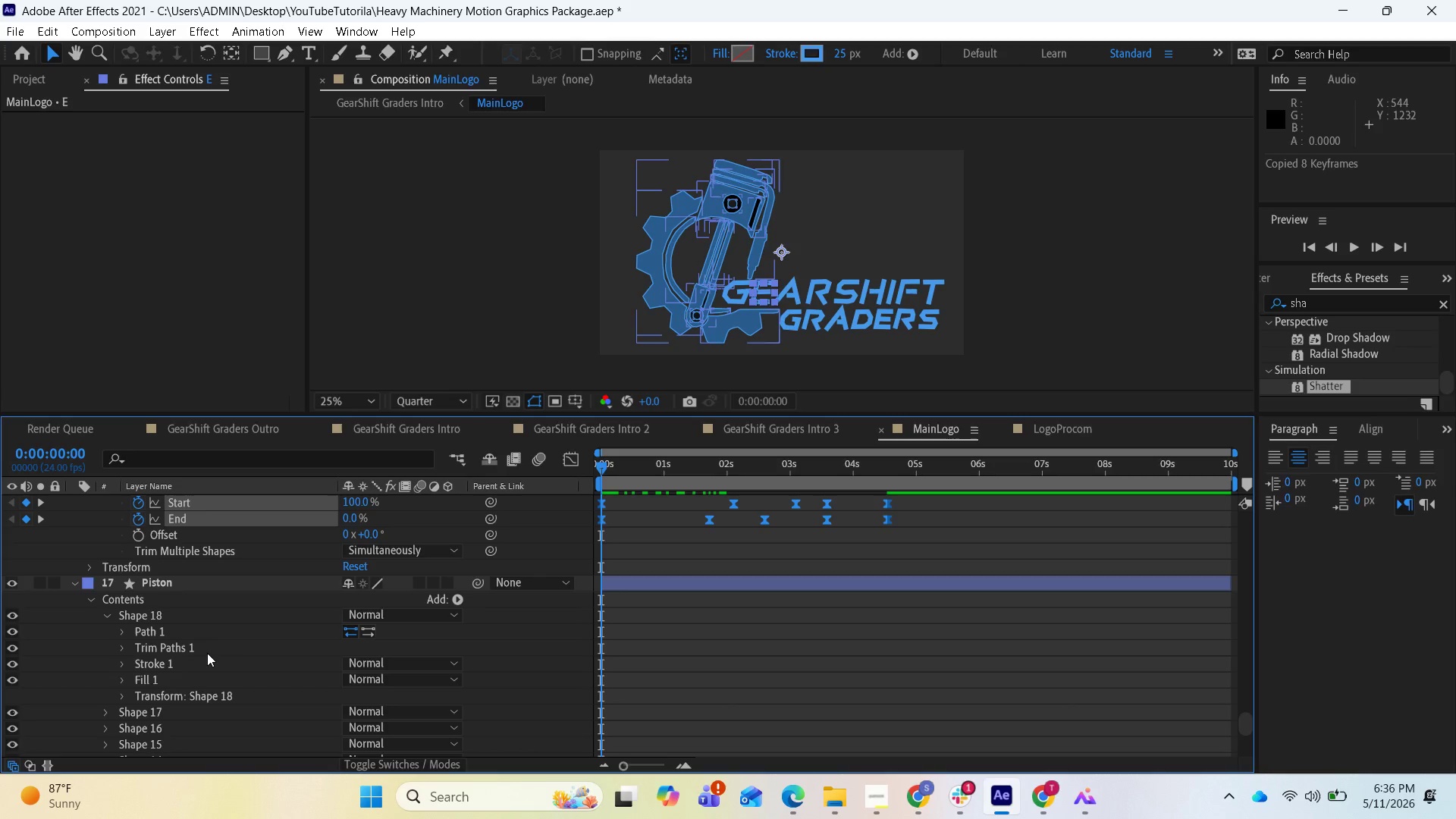 
scroll: coordinate [206, 693], scroll_direction: down, amount: 1.0
 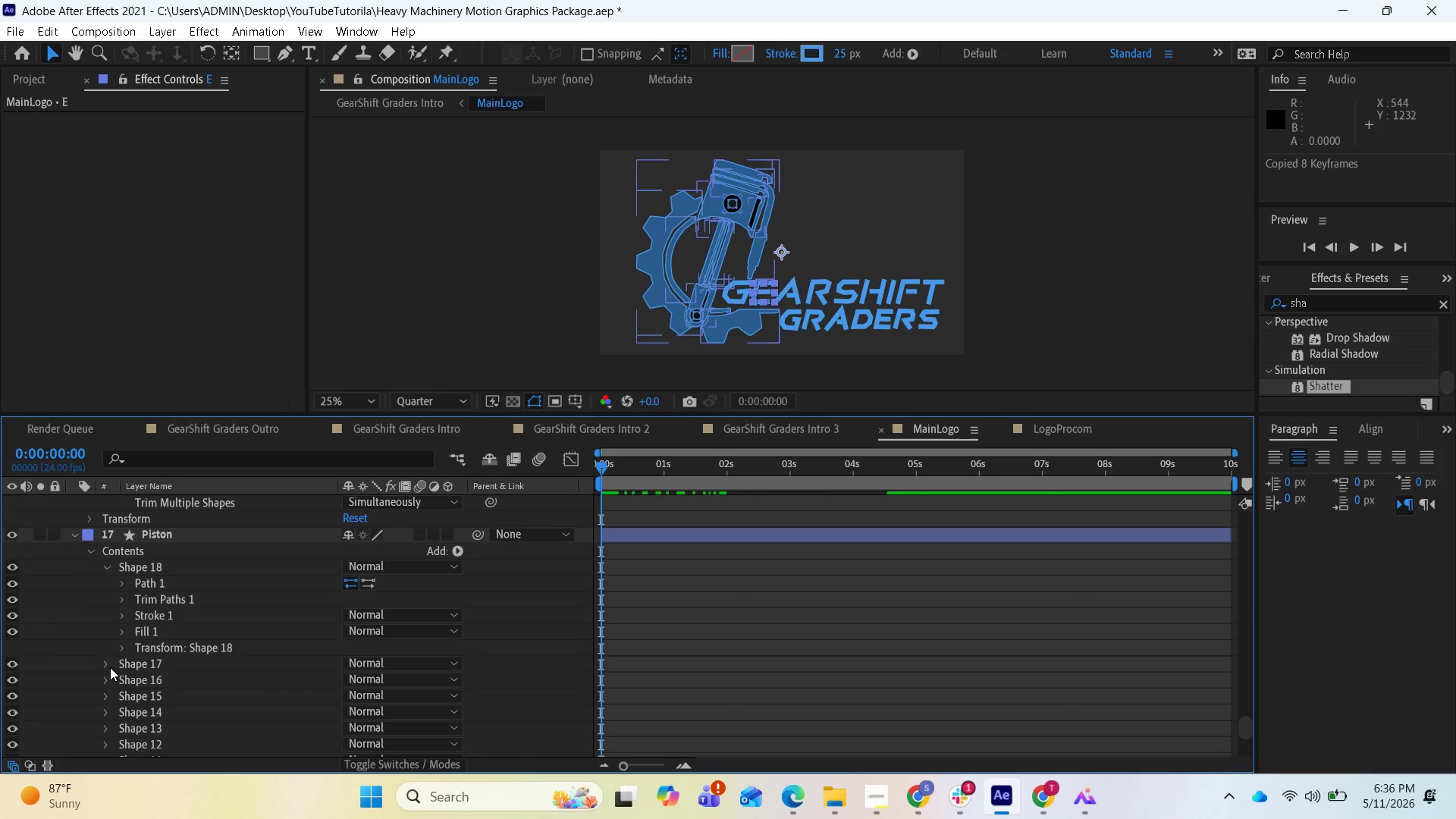 
left_click([106, 666])
 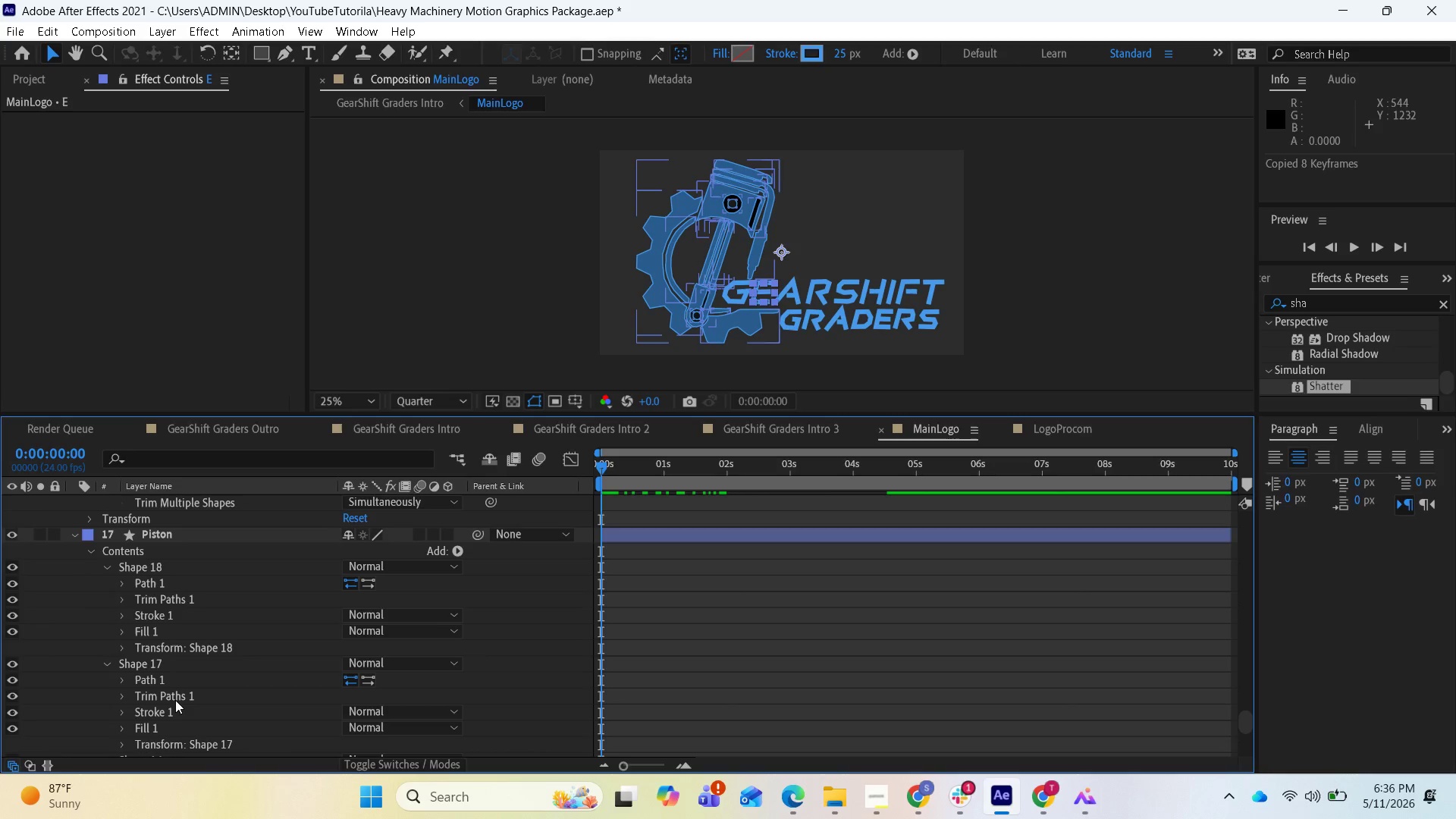 
scroll: coordinate [180, 704], scroll_direction: down, amount: 2.0
 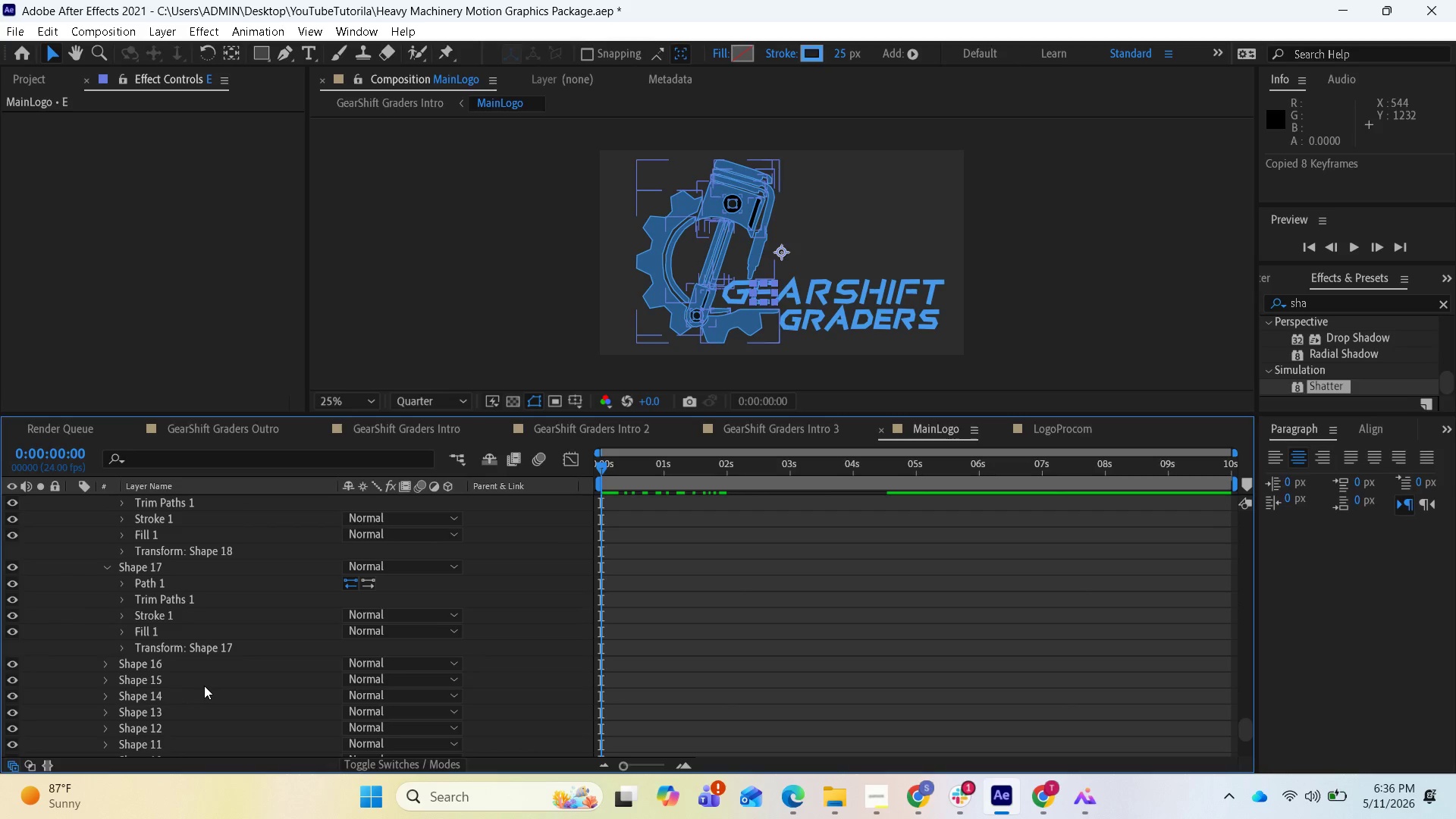 
scroll: coordinate [215, 667], scroll_direction: none, amount: 0.0
 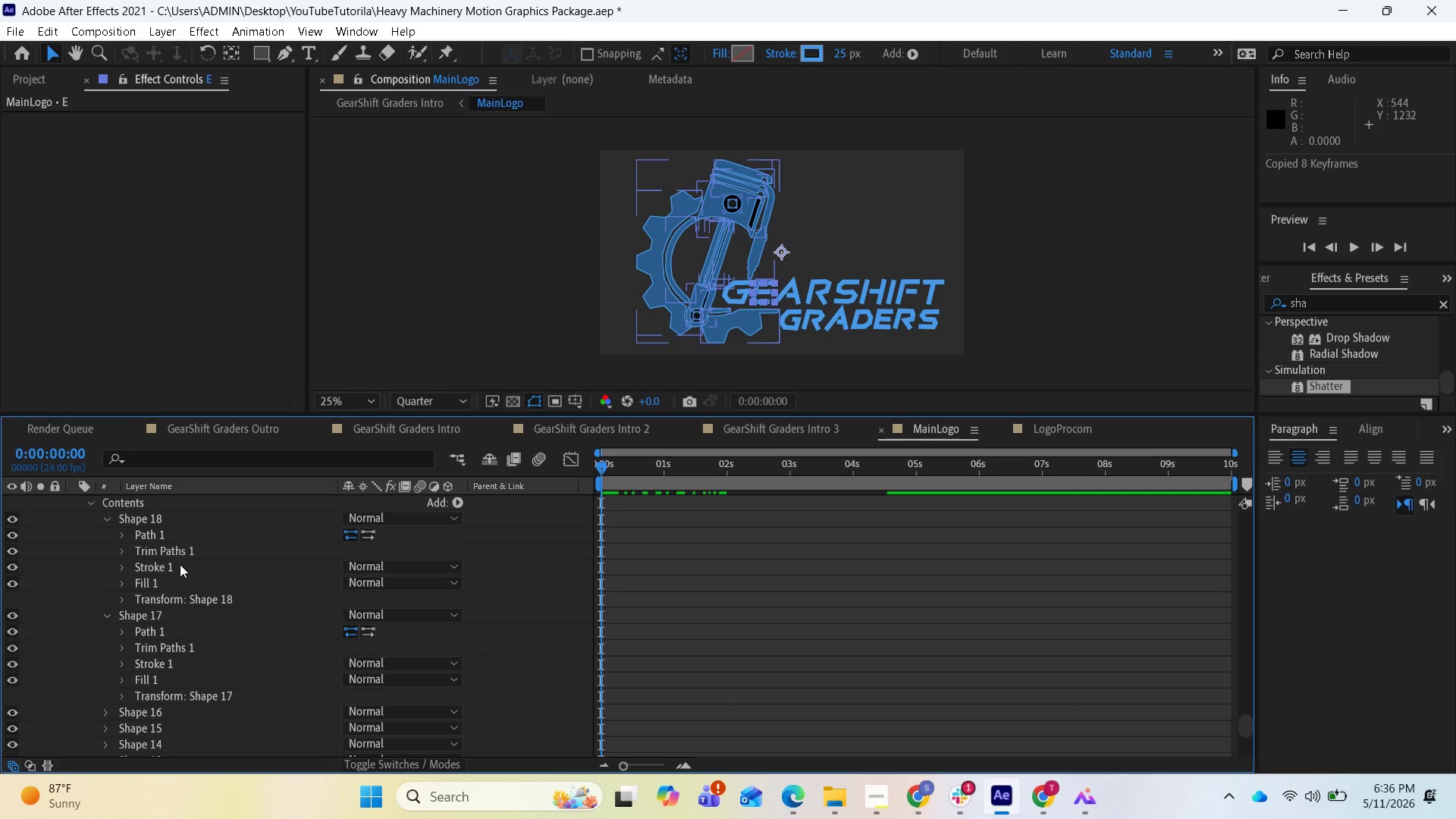 
left_click([180, 556])
 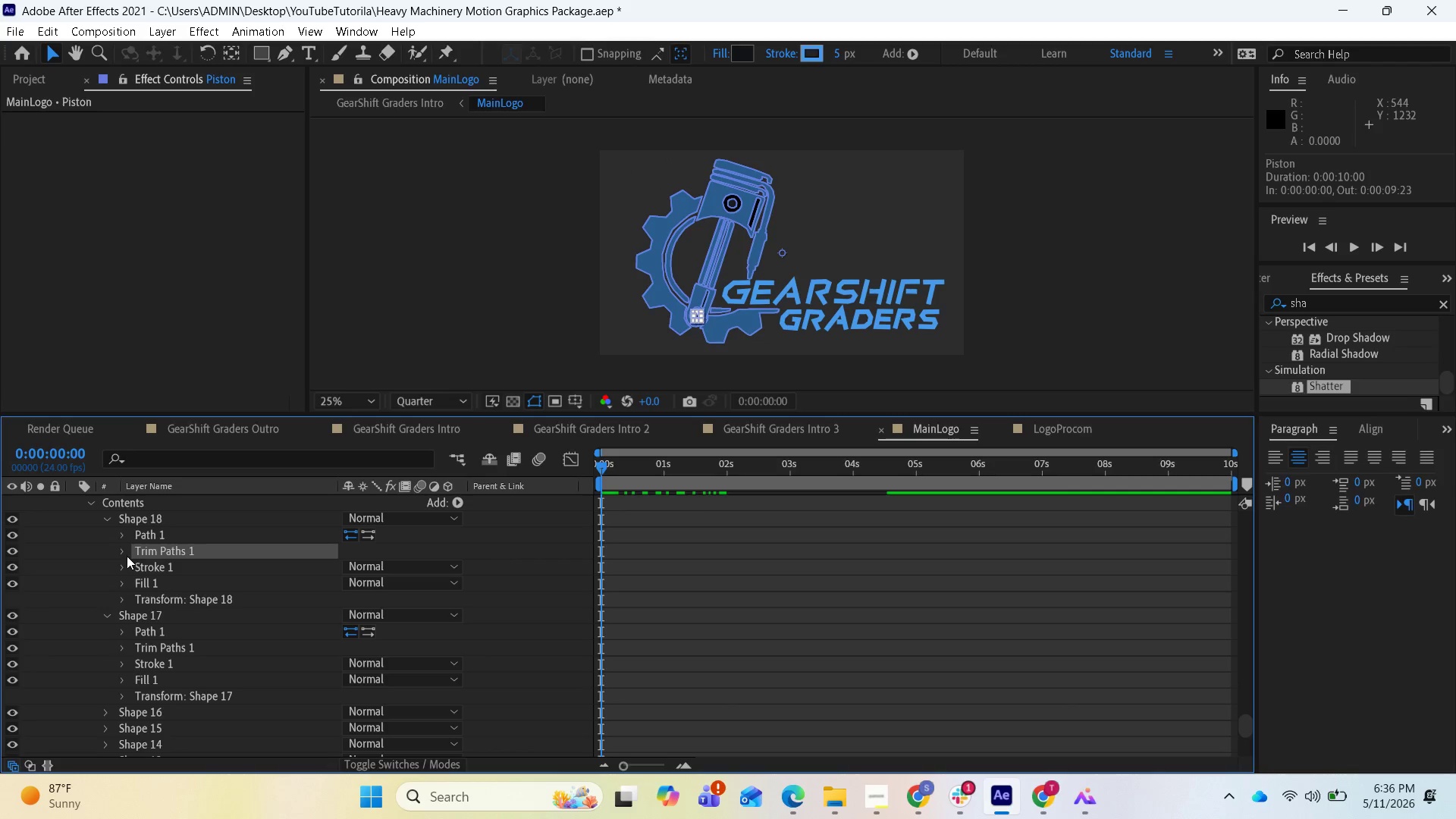 
left_click([124, 555])
 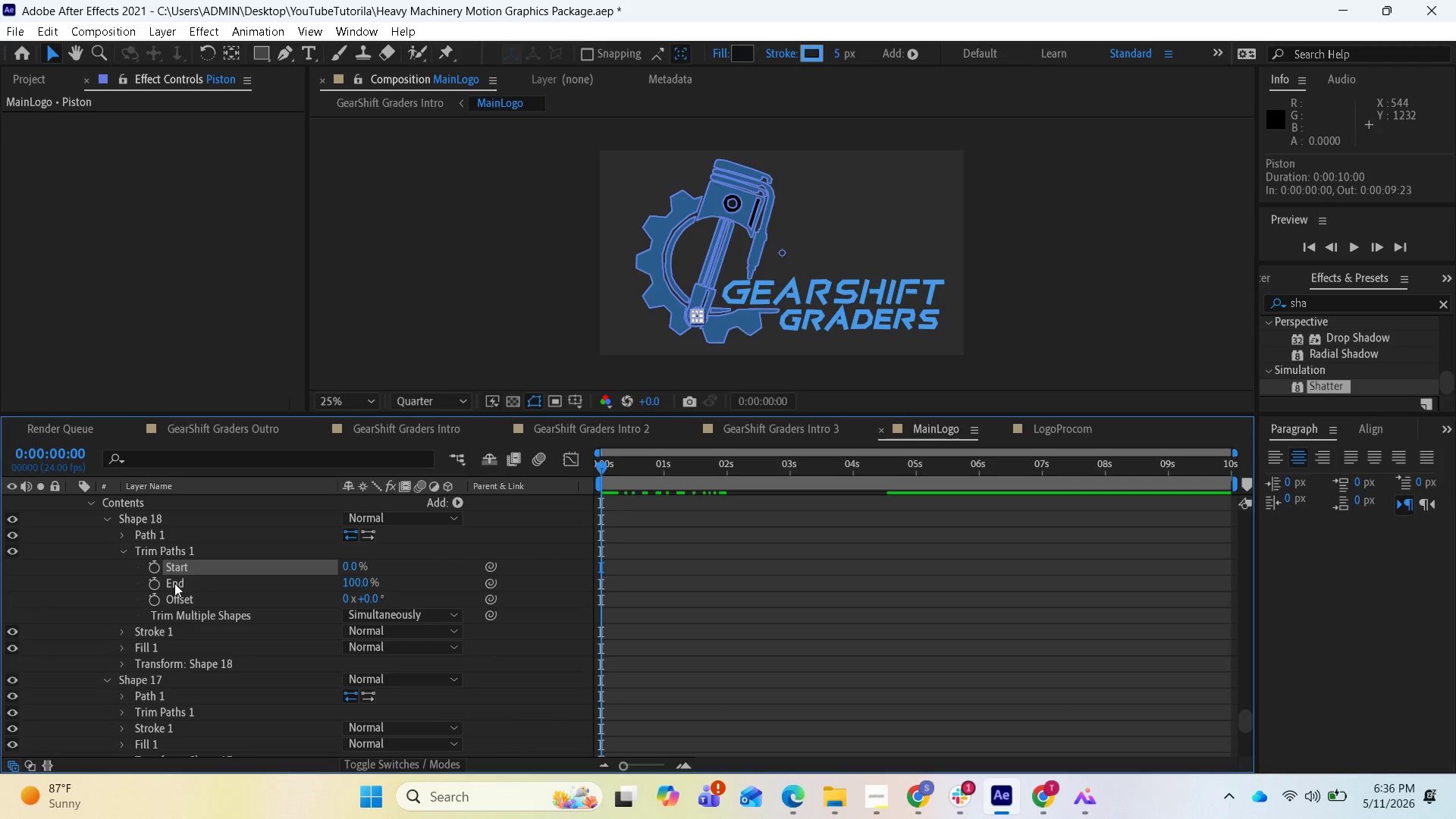 
hold_key(key=ShiftLeft, duration=0.83)
 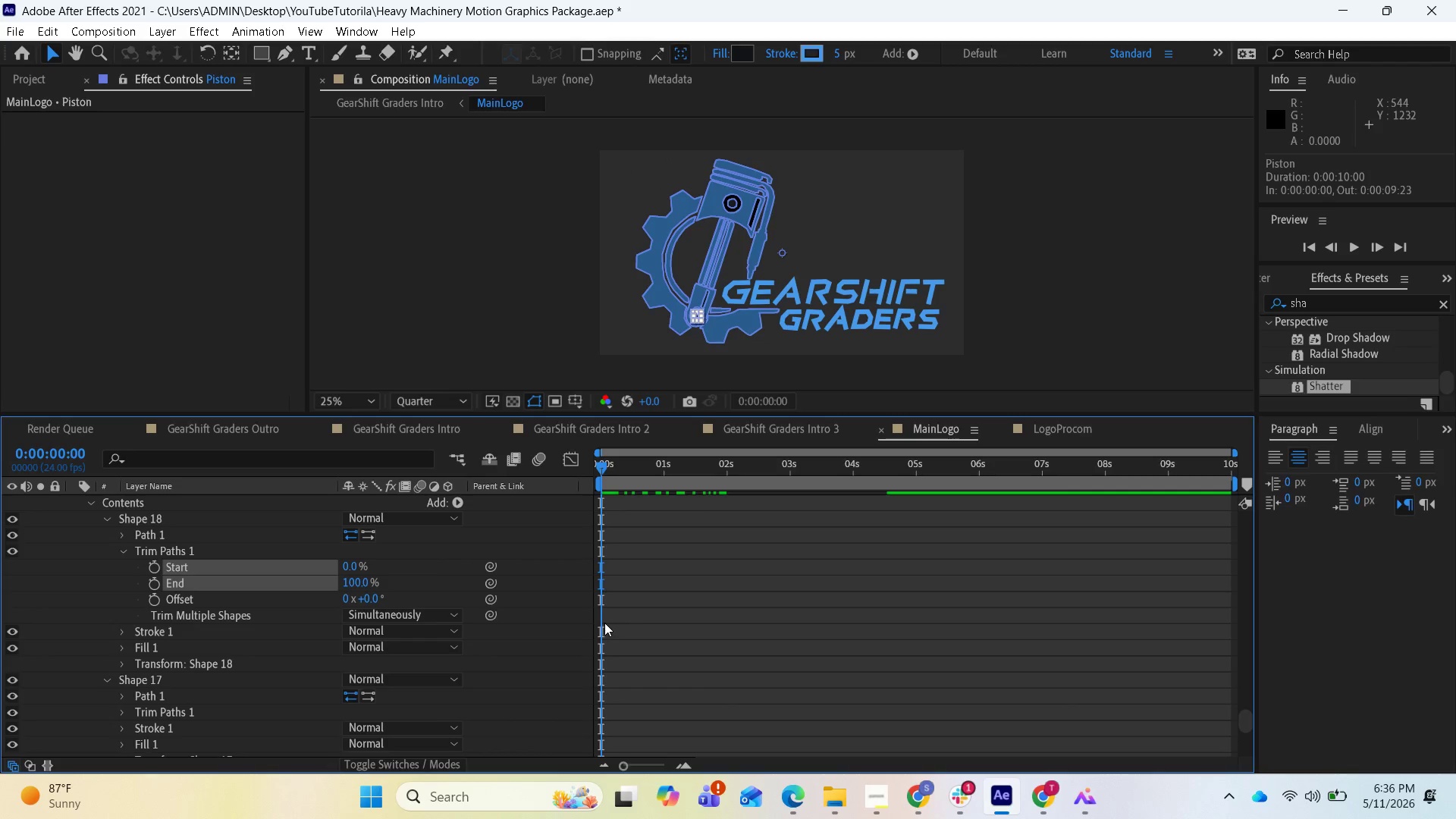 
key(Control+V)
 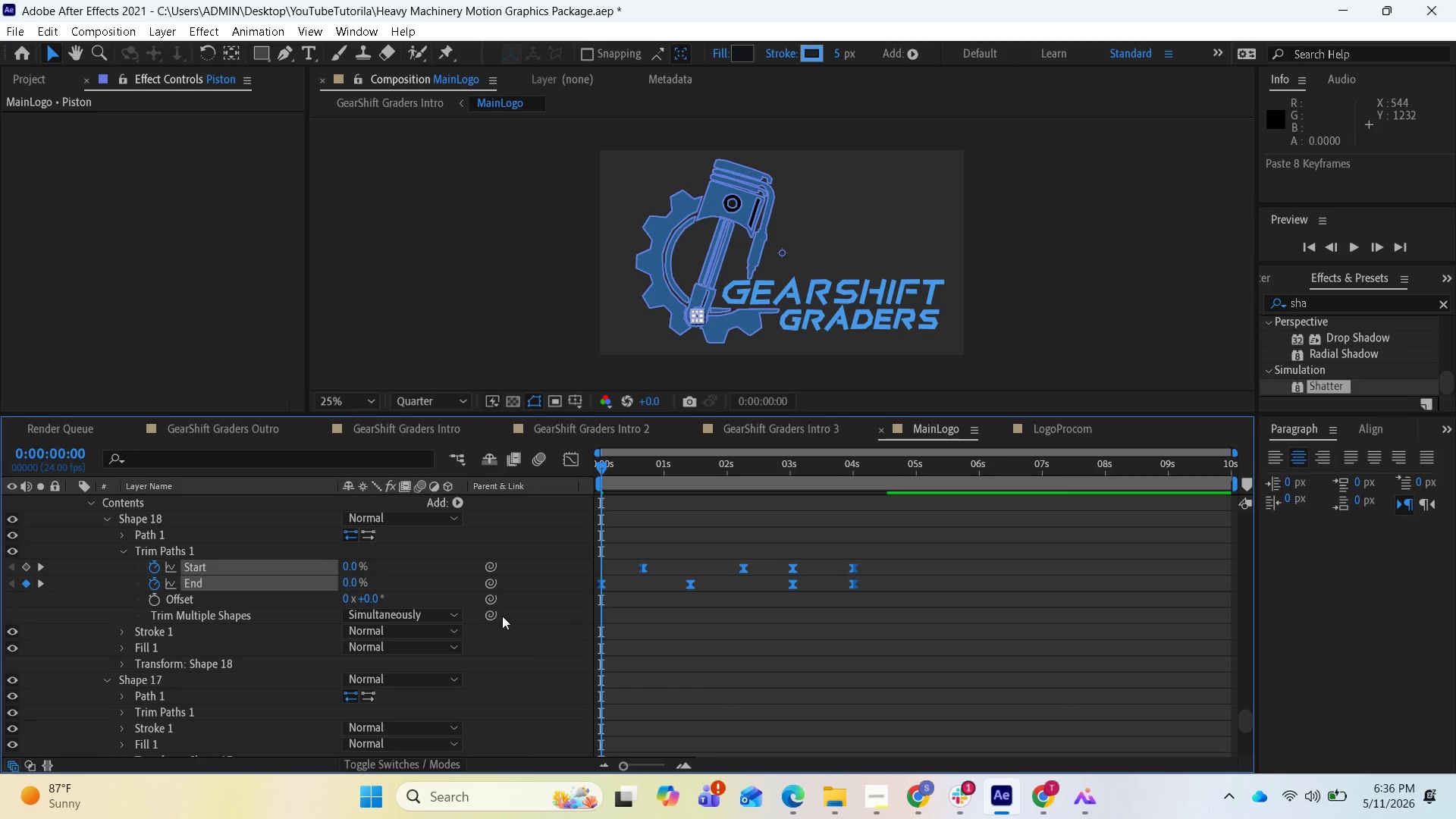 
scroll: coordinate [231, 594], scroll_direction: up, amount: 2.0
 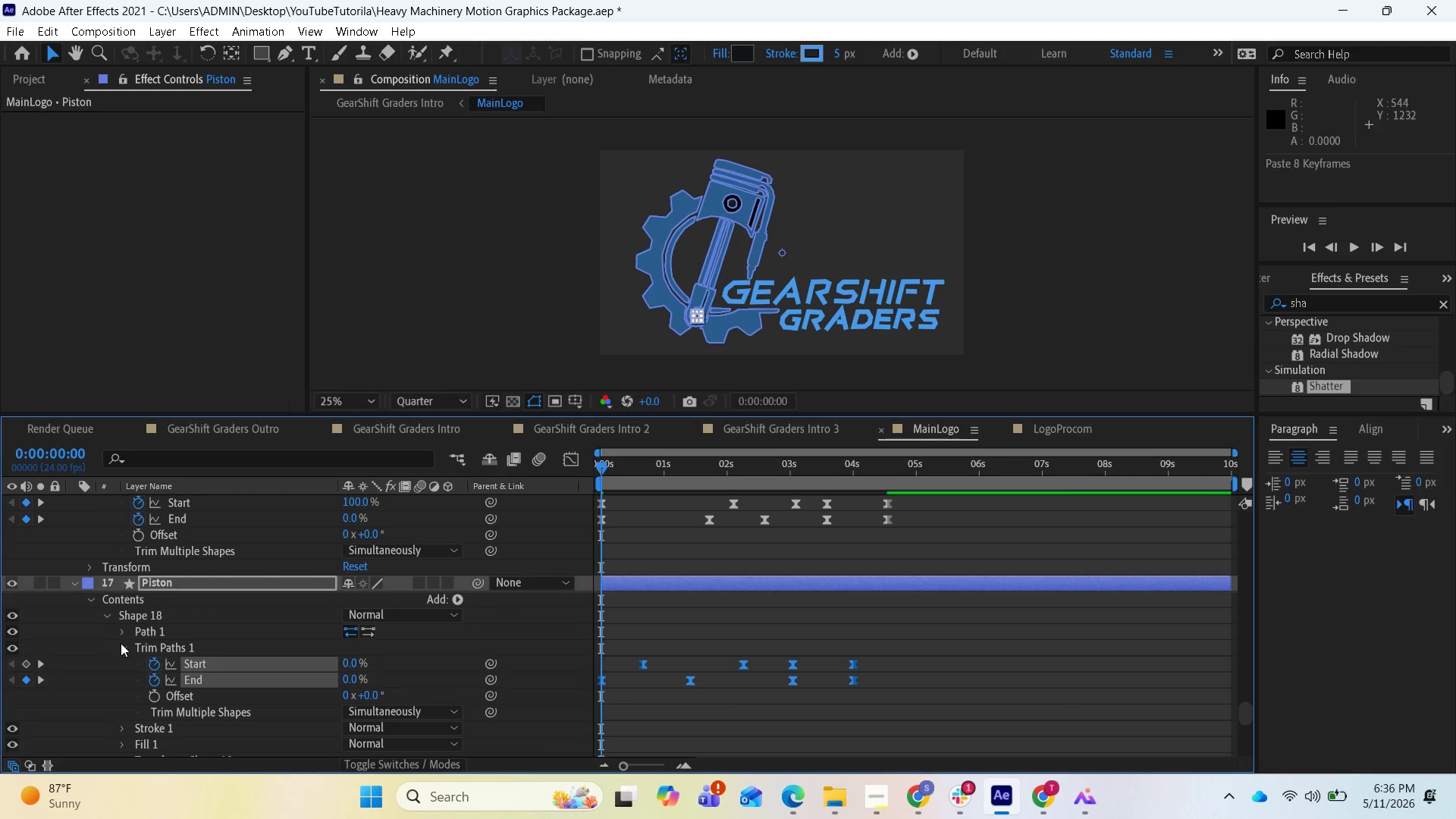 
left_click([121, 646])
 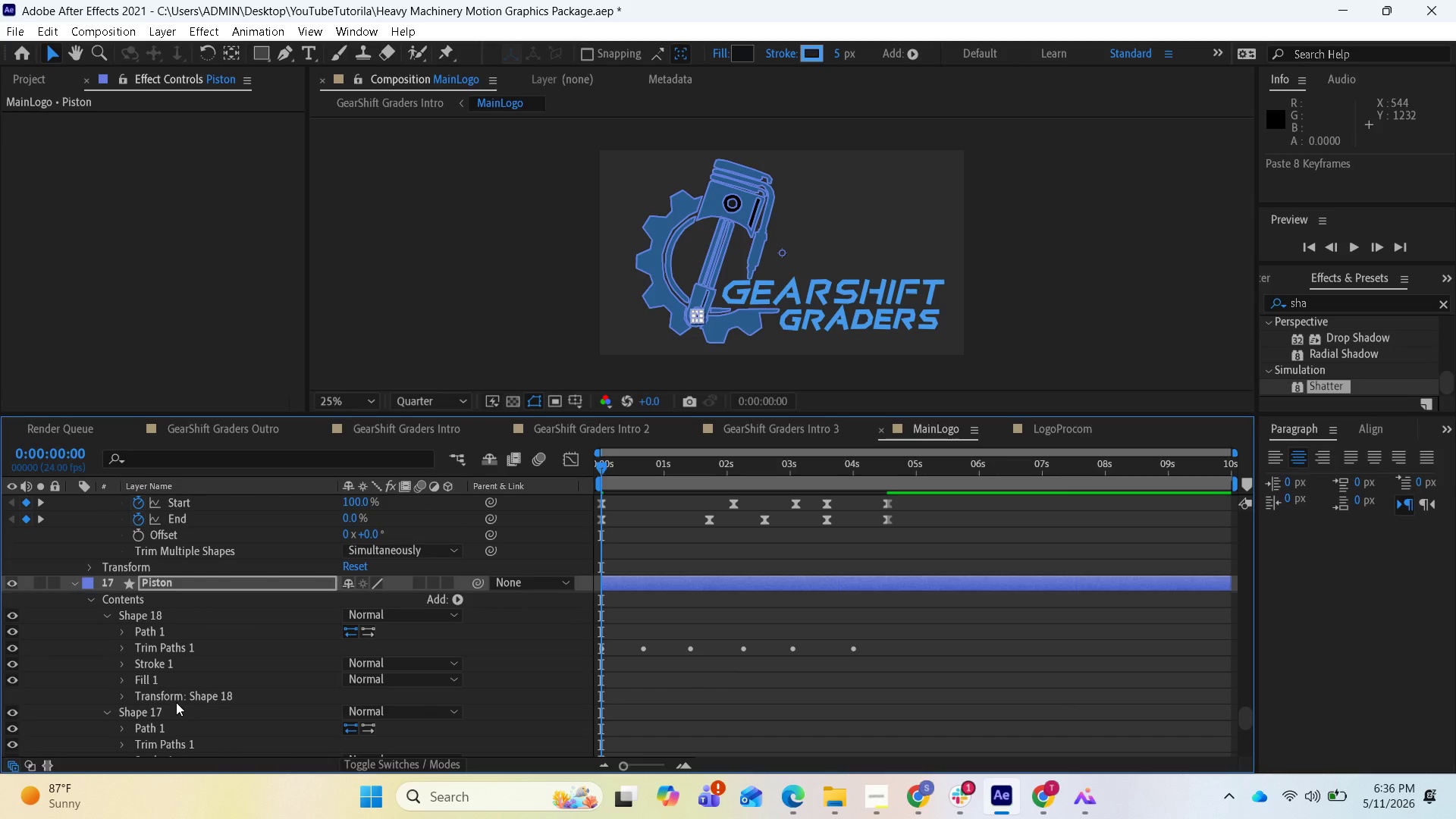 
scroll: coordinate [165, 721], scroll_direction: none, amount: 0.0
 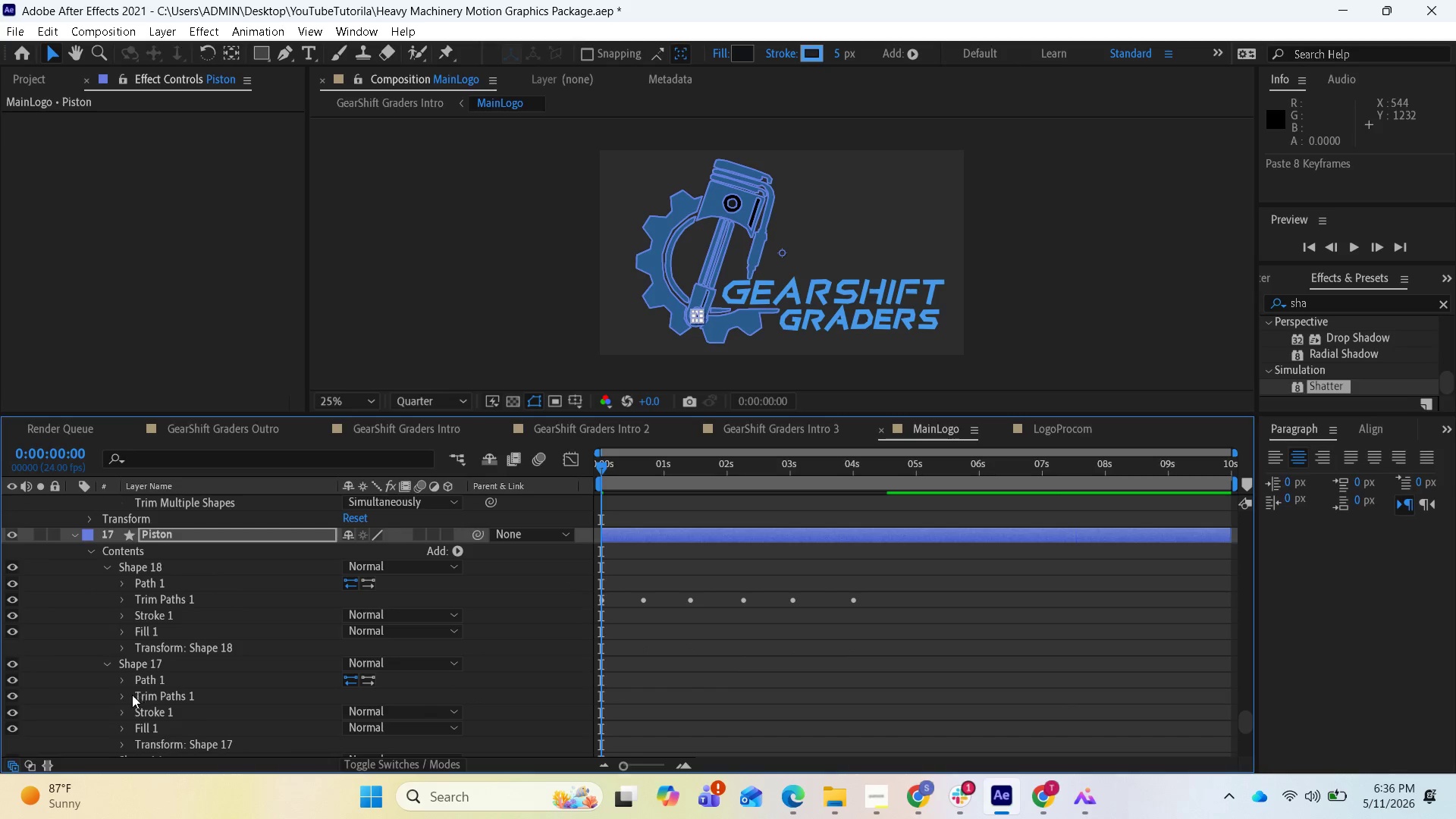 
left_click([123, 695])
 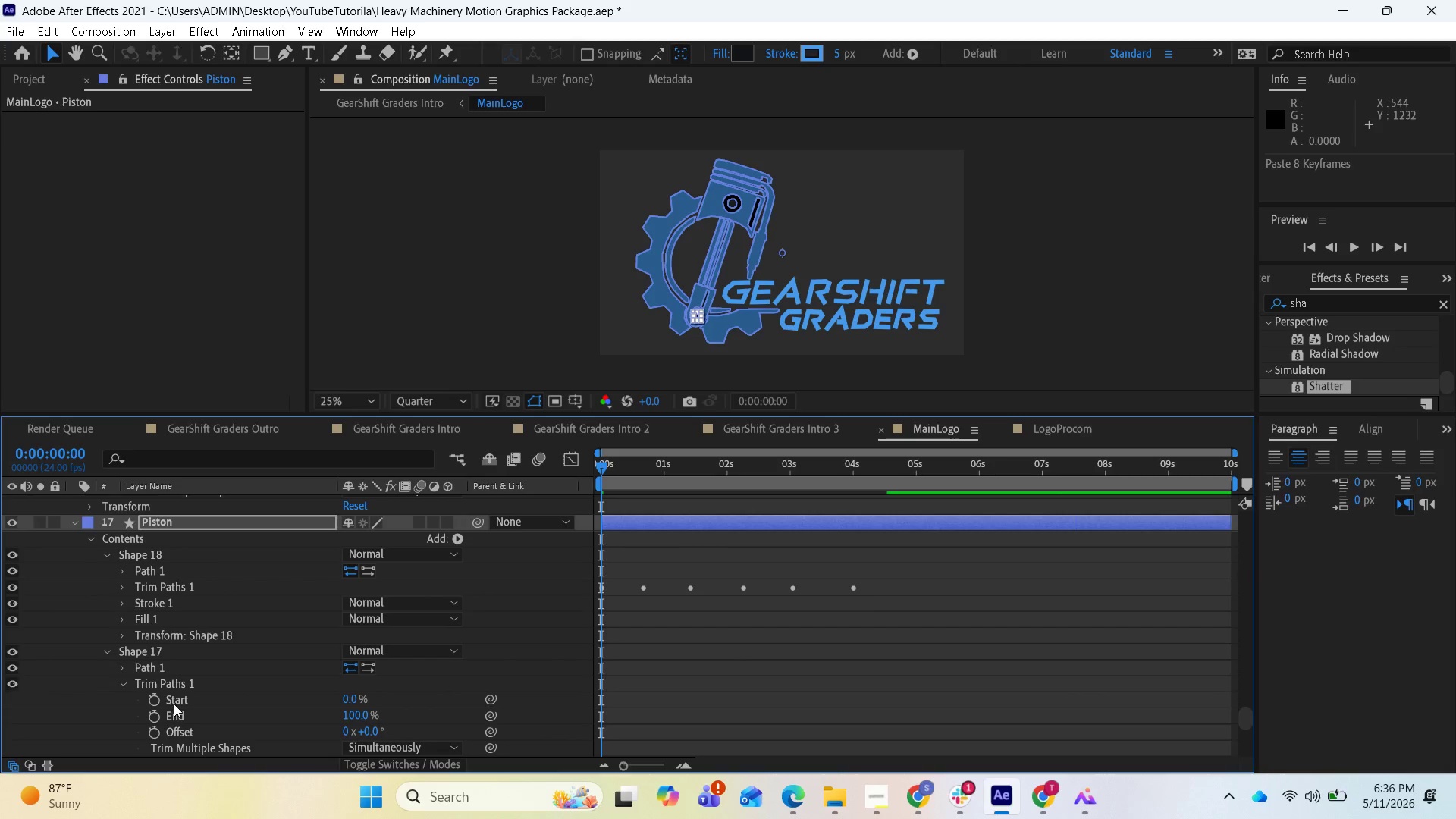 
left_click_drag(start_coordinate=[174, 704], to_coordinate=[178, 703])
 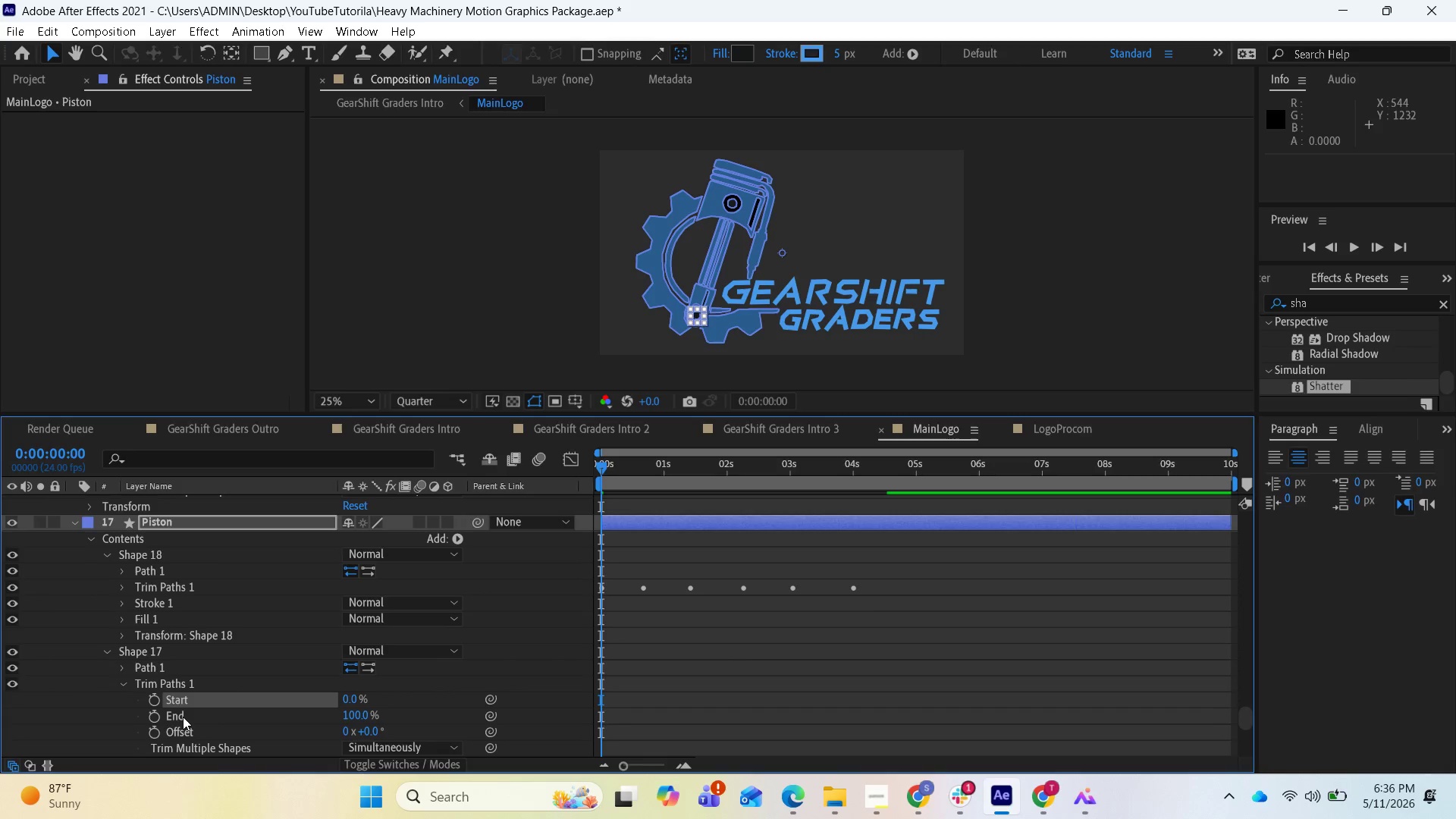 
hold_key(key=ShiftLeft, duration=0.42)
left_click([183, 717])
 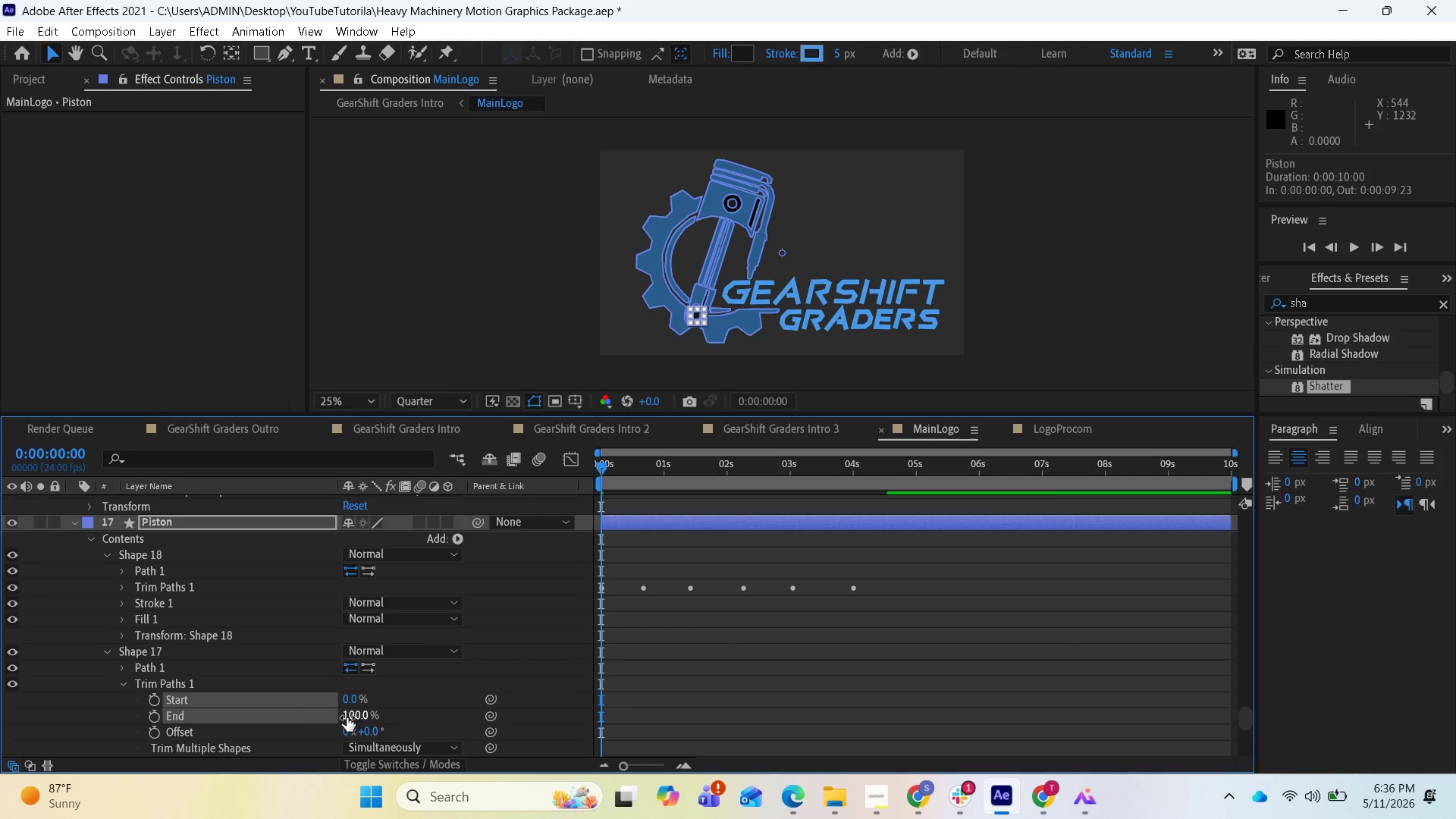 
key(Control+V)
 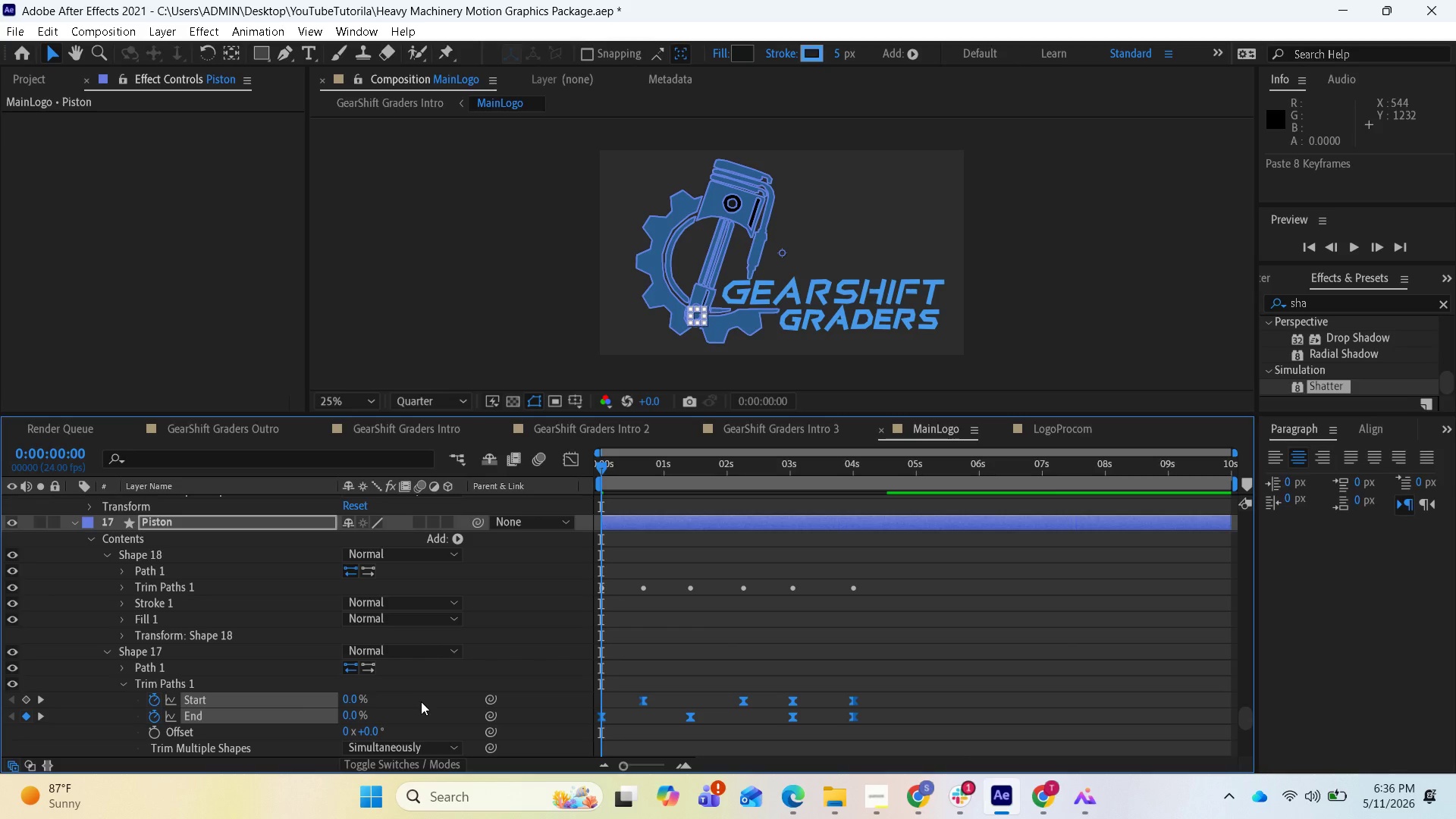 
scroll: coordinate [420, 699], scroll_direction: down, amount: 4.0
 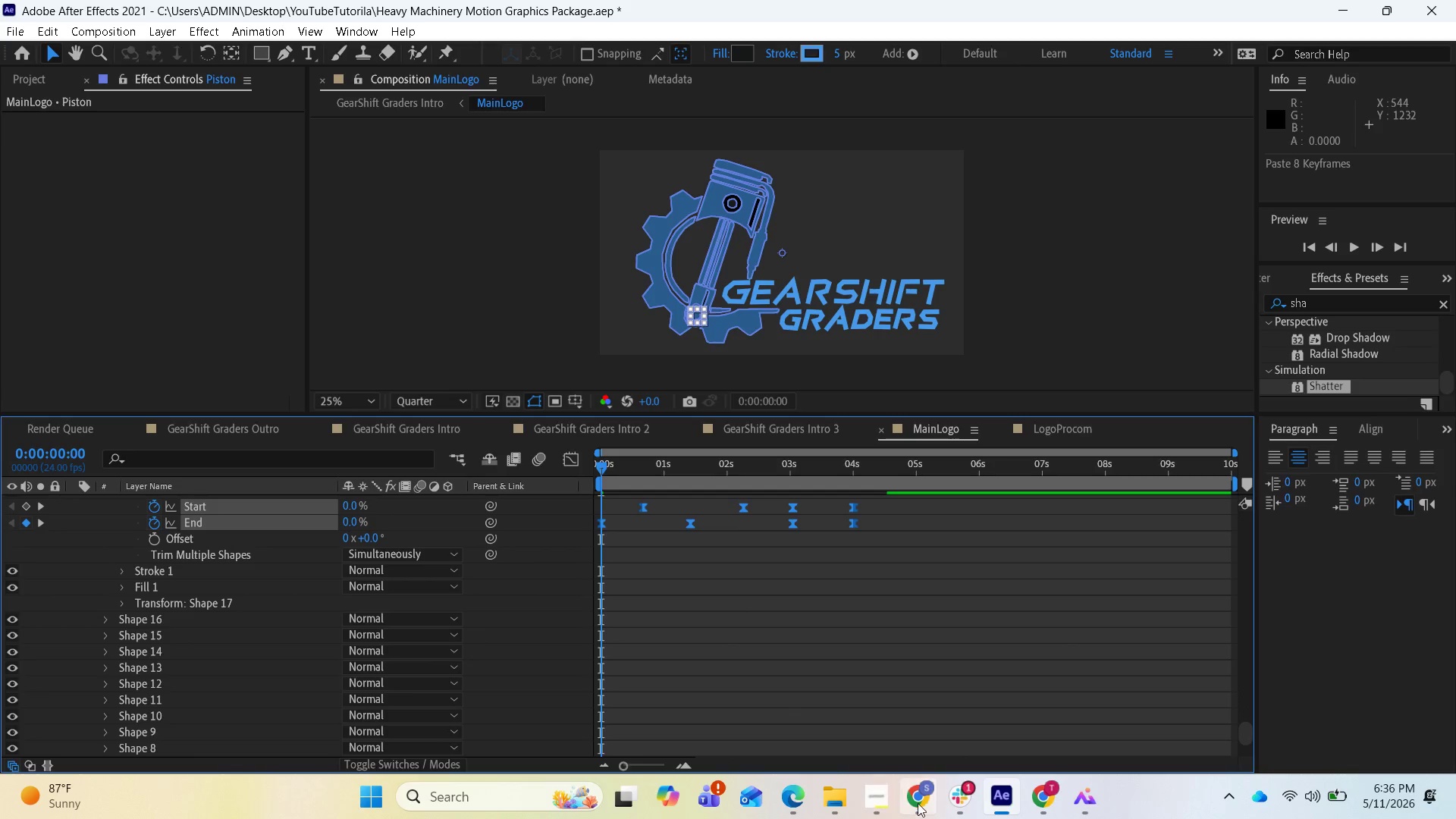 
left_click([885, 799])